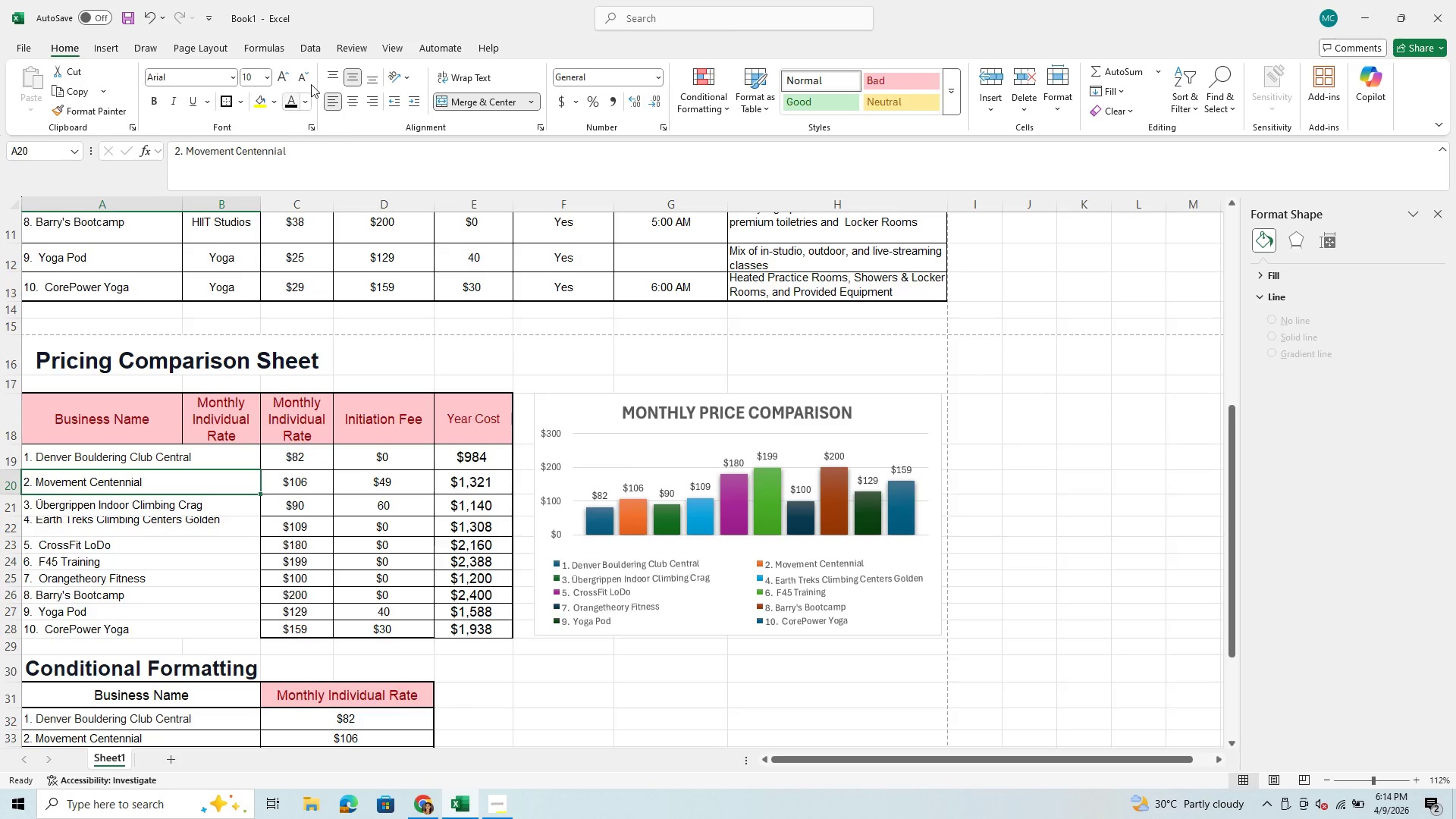 
left_click([335, 74])
 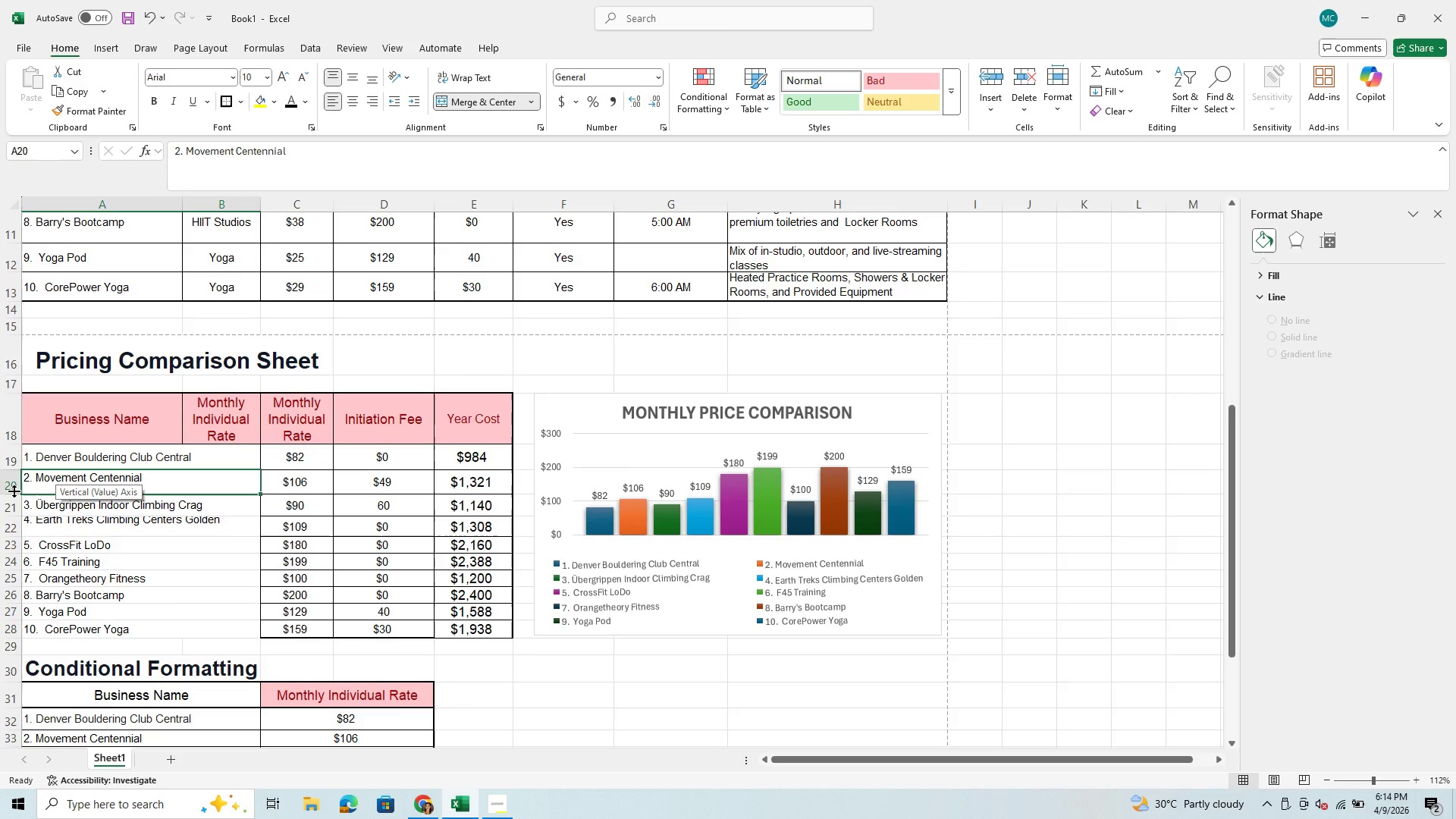 
left_click_drag(start_coordinate=[13, 491], to_coordinate=[18, 485])
 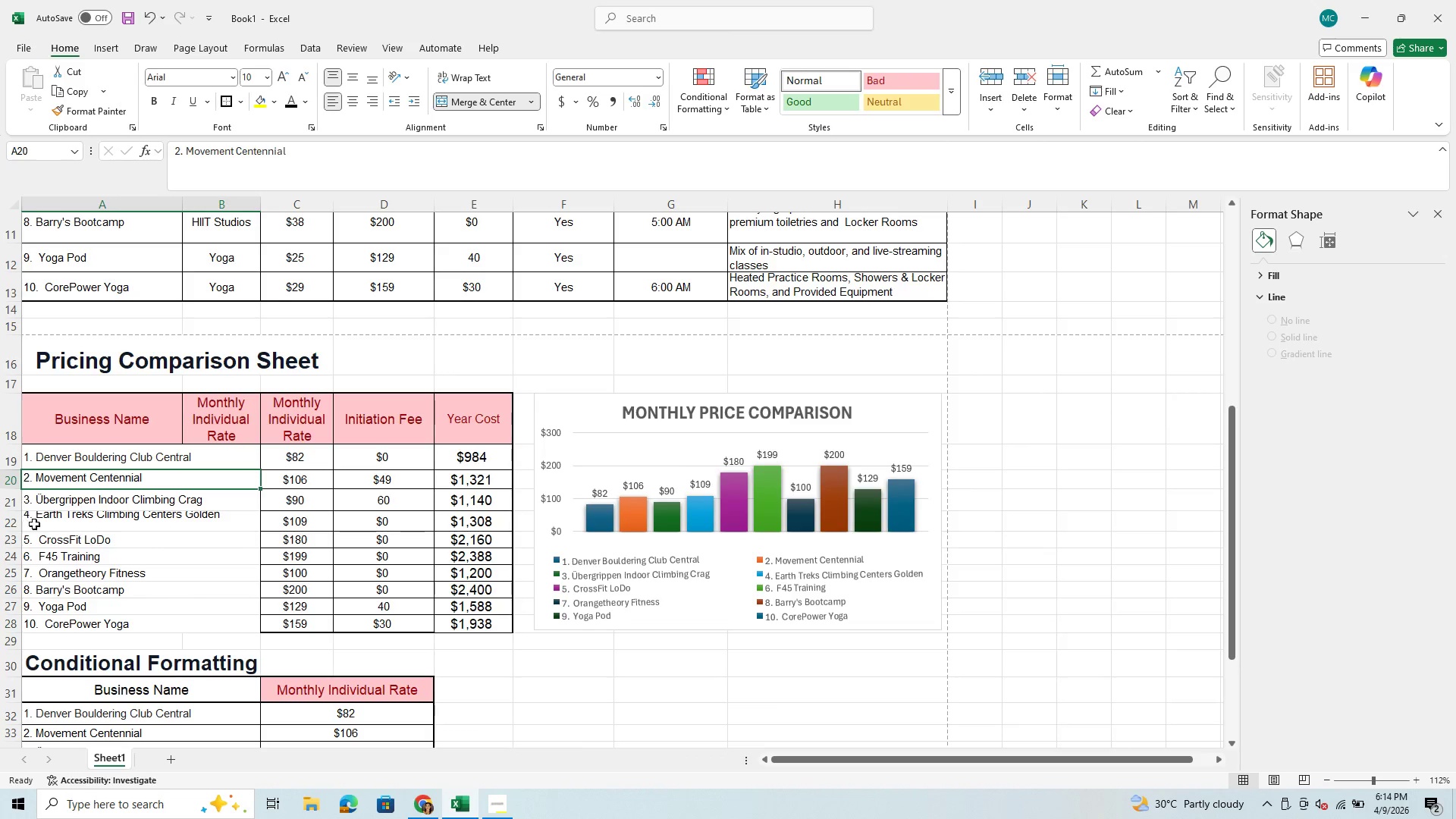 
left_click([56, 516])
 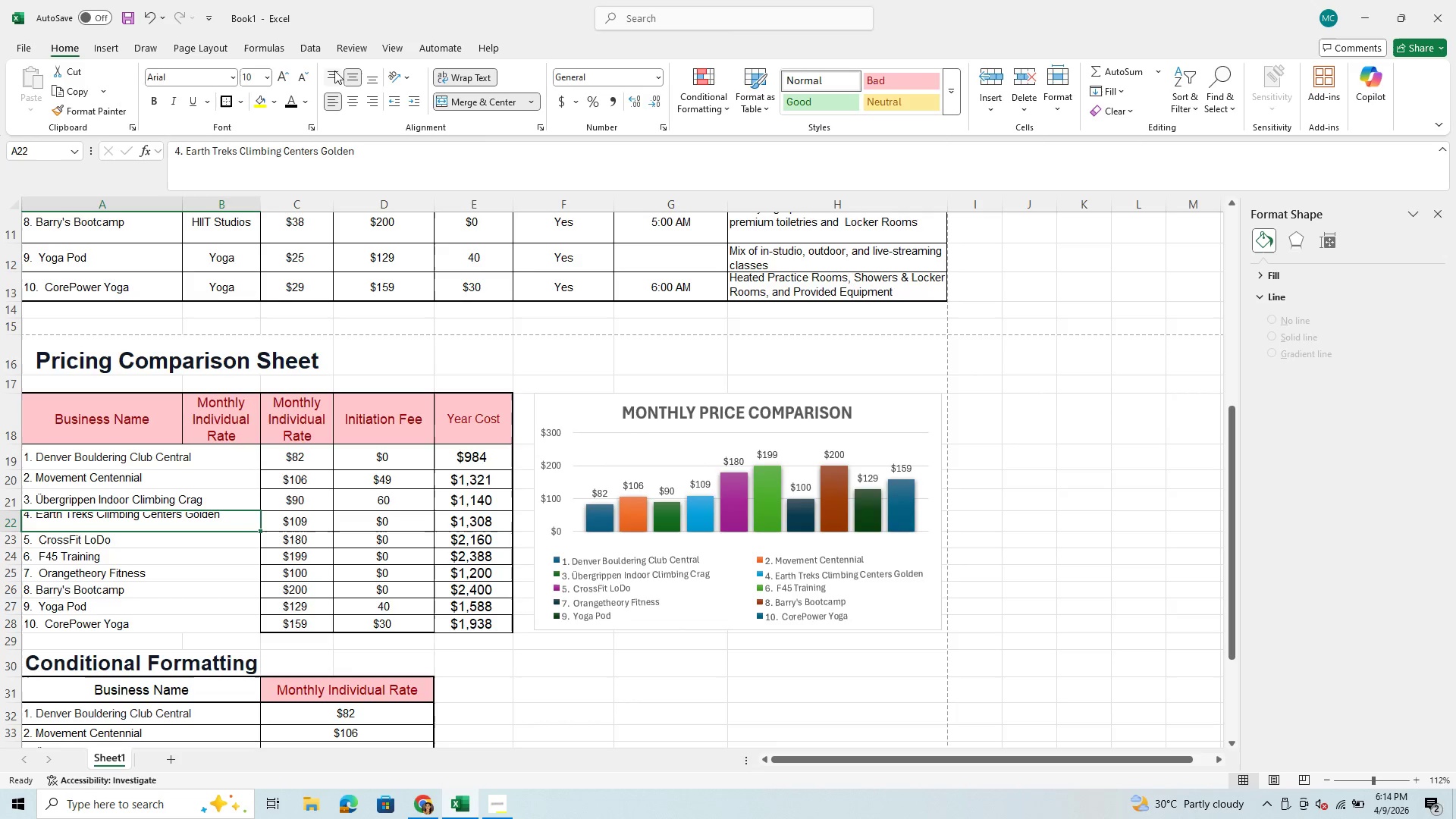 
left_click([332, 69])
 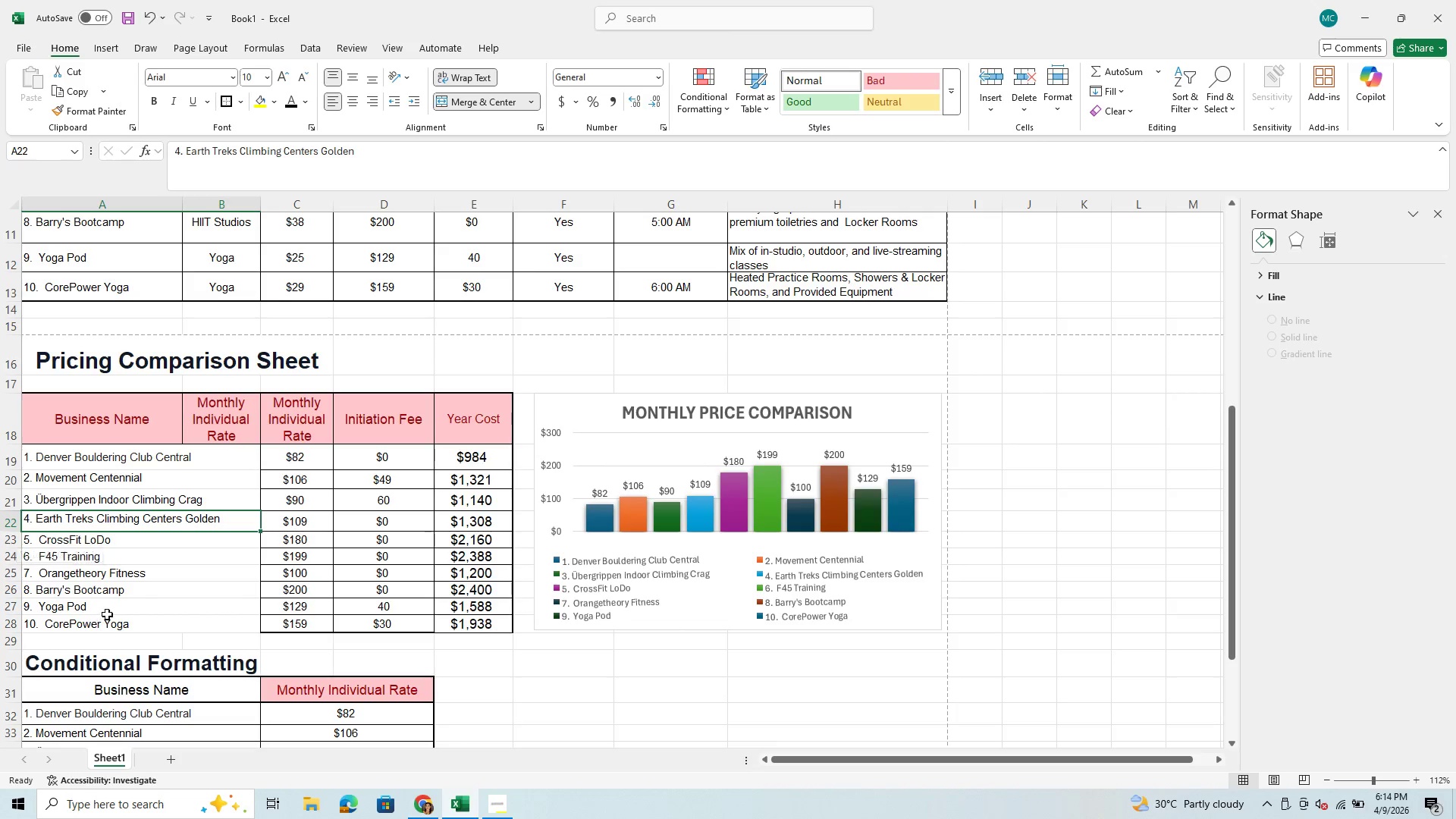 
left_click([116, 604])
 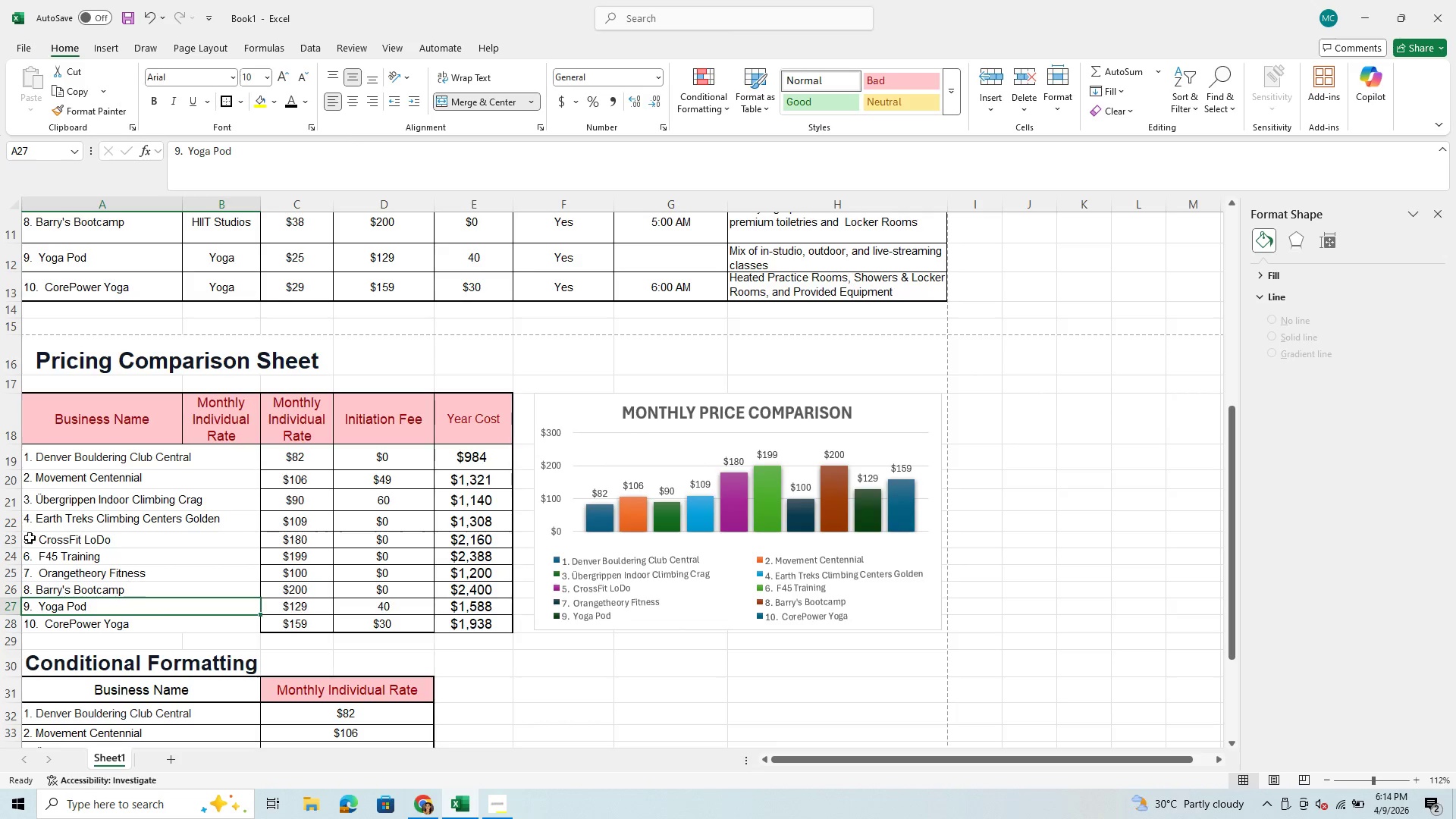 
wait(5.42)
 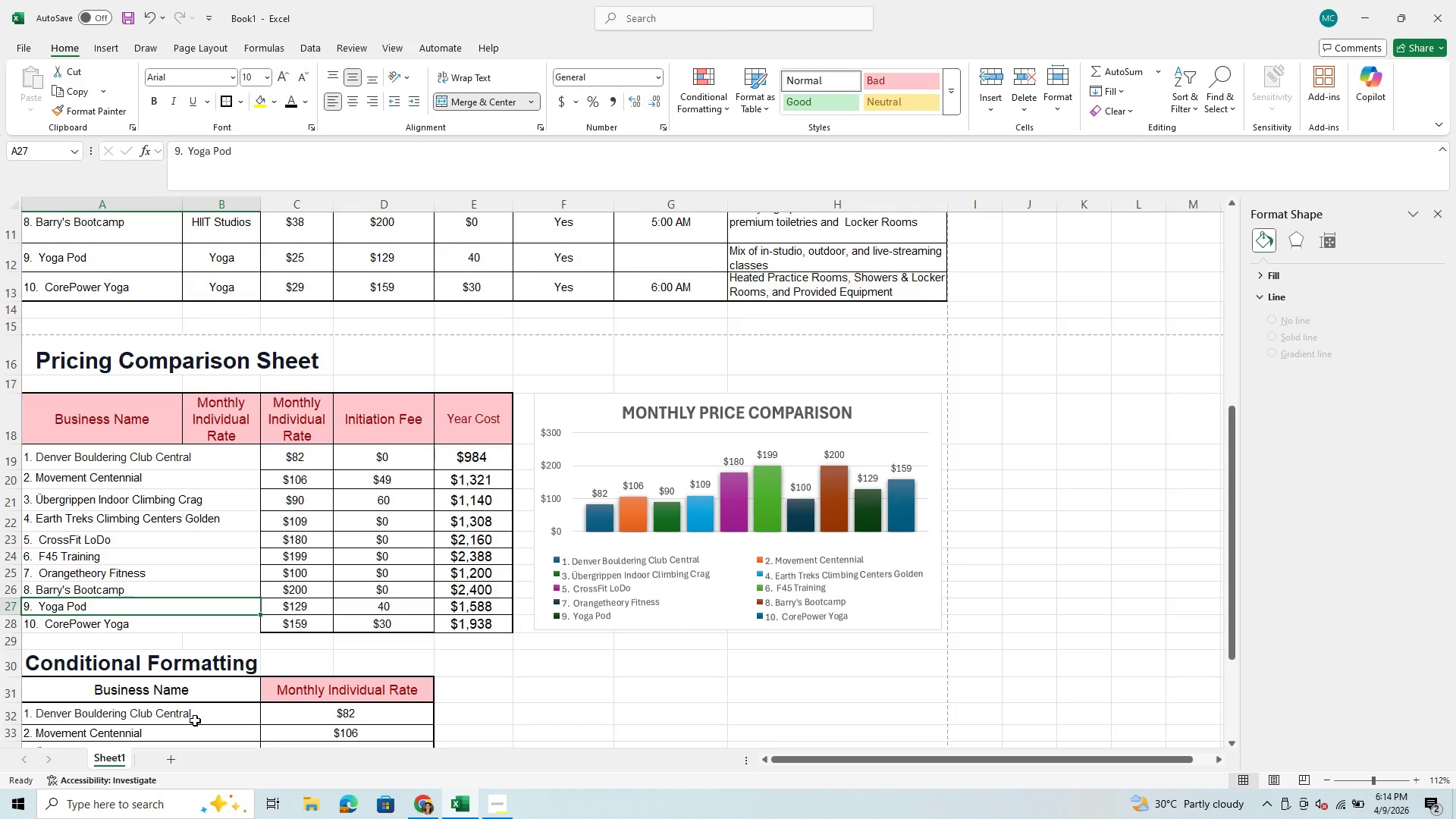 
left_click([102, 447])
 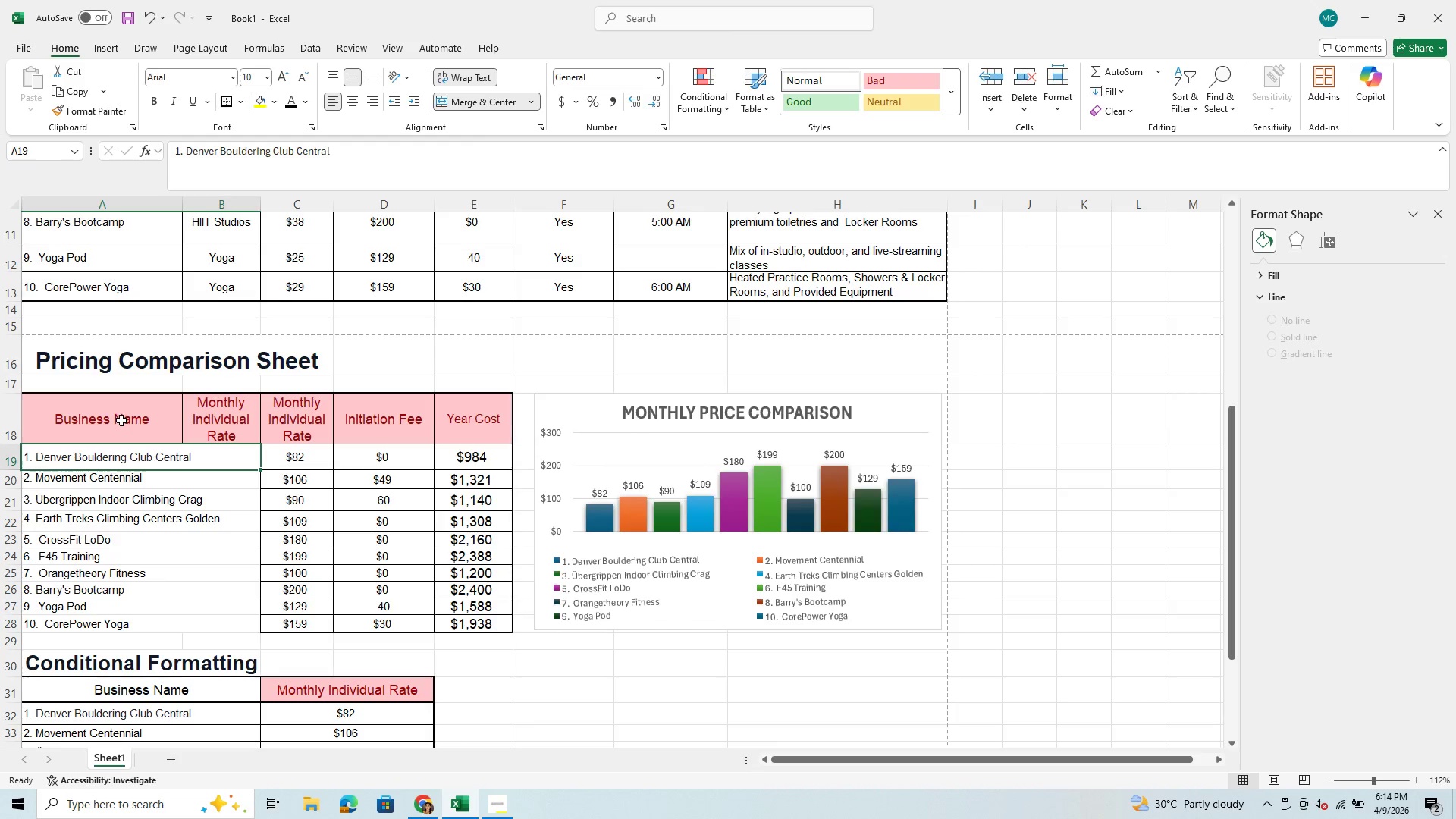 
left_click_drag(start_coordinate=[121, 420], to_coordinate=[199, 406])
 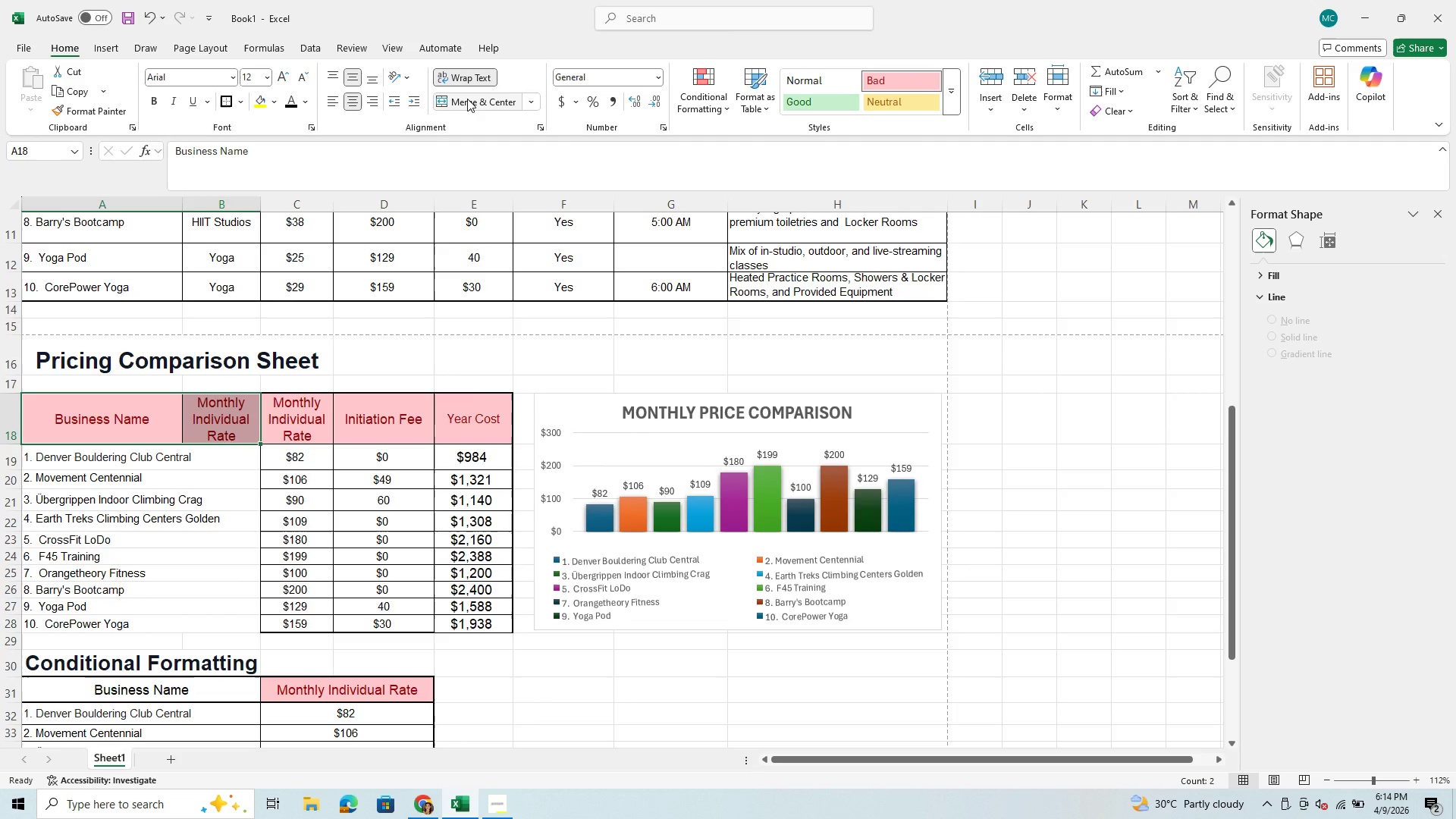 
left_click([467, 99])
 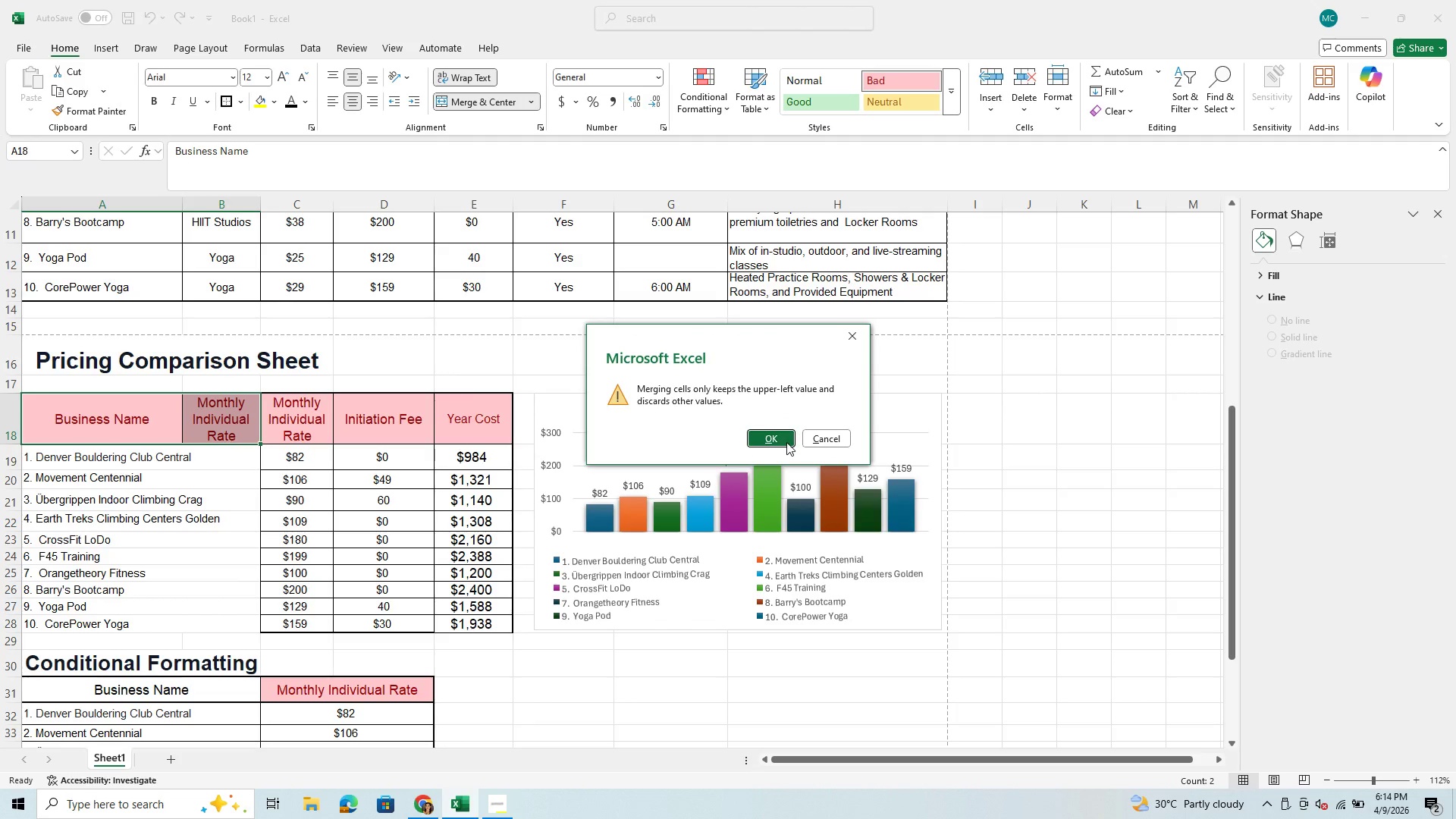 
left_click([785, 442])
 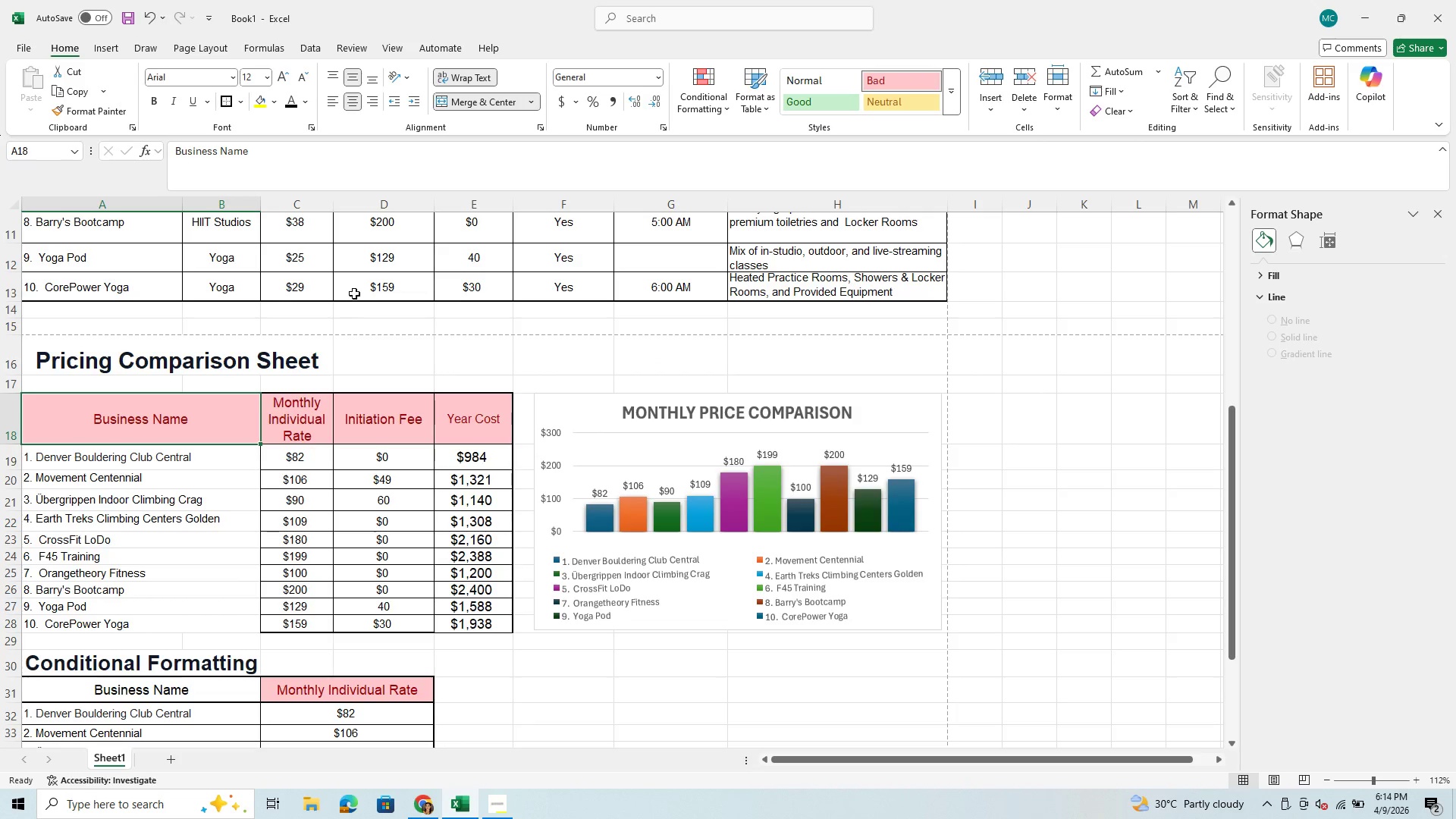 
scroll: coordinate [357, 290], scroll_direction: up, amount: 8.0
 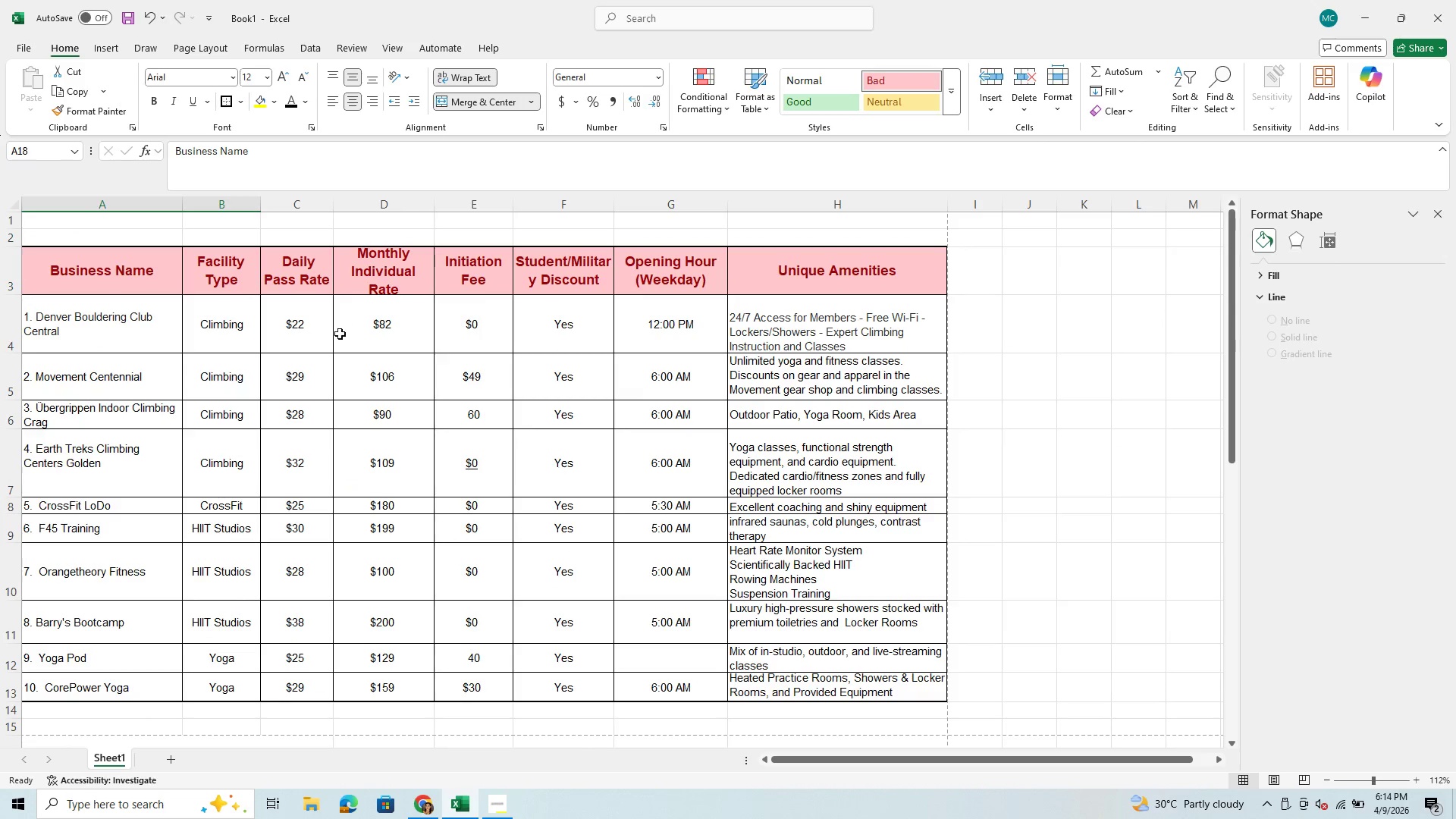 
scroll: coordinate [332, 422], scroll_direction: down, amount: 9.0
 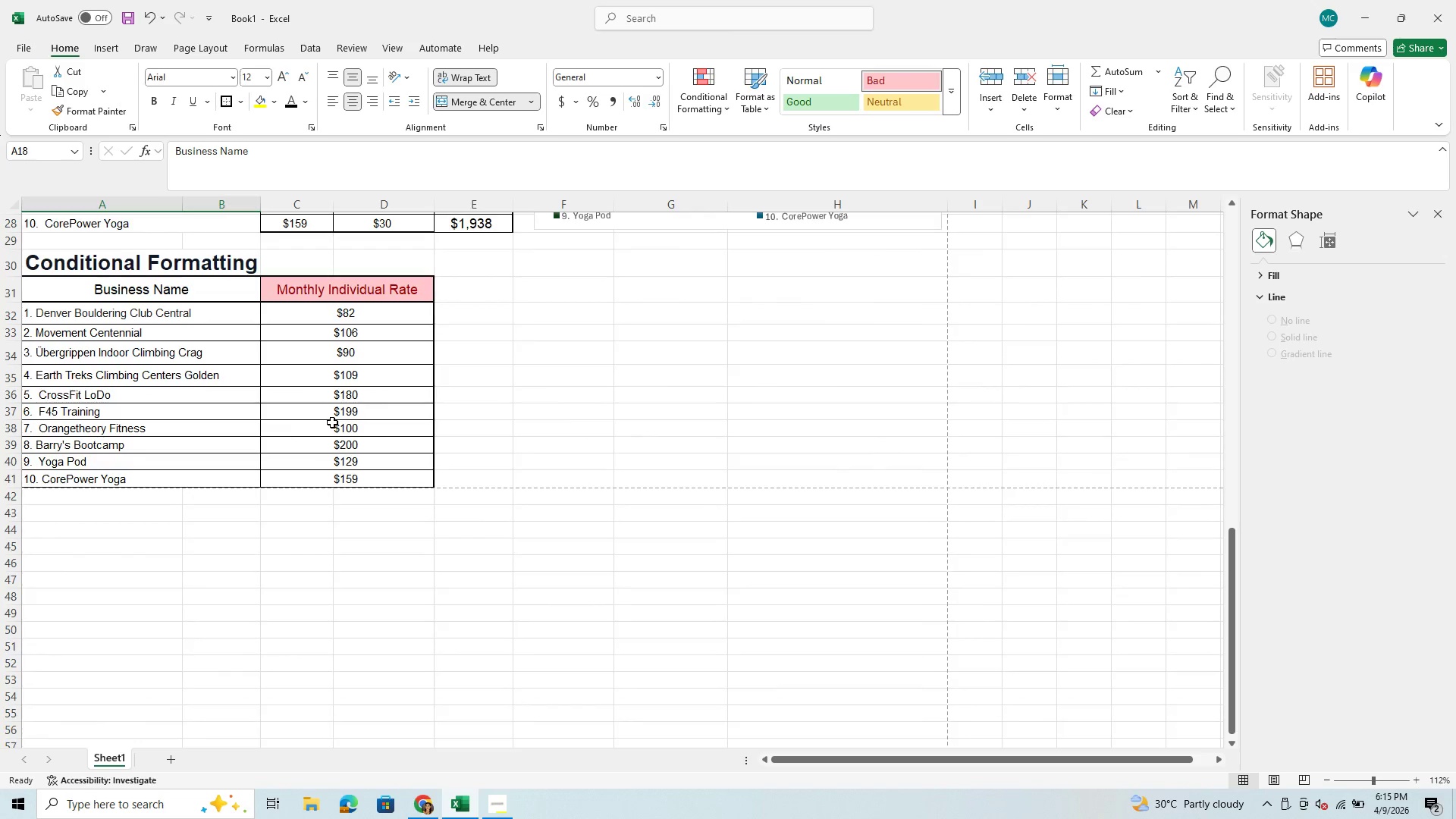 
scroll: coordinate [328, 419], scroll_direction: up, amount: 4.0
 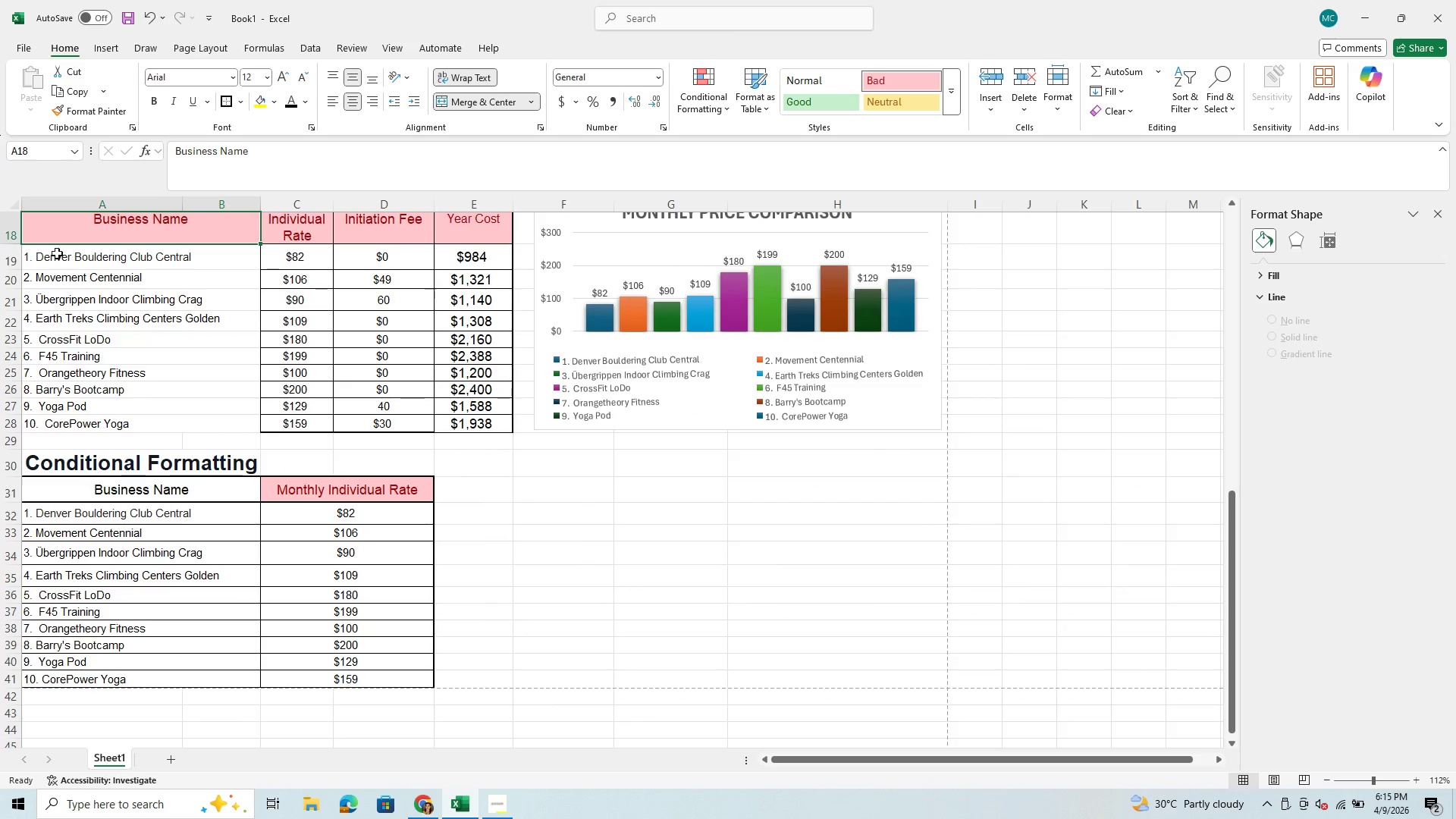 
left_click_drag(start_coordinate=[54, 226], to_coordinate=[472, 449])
 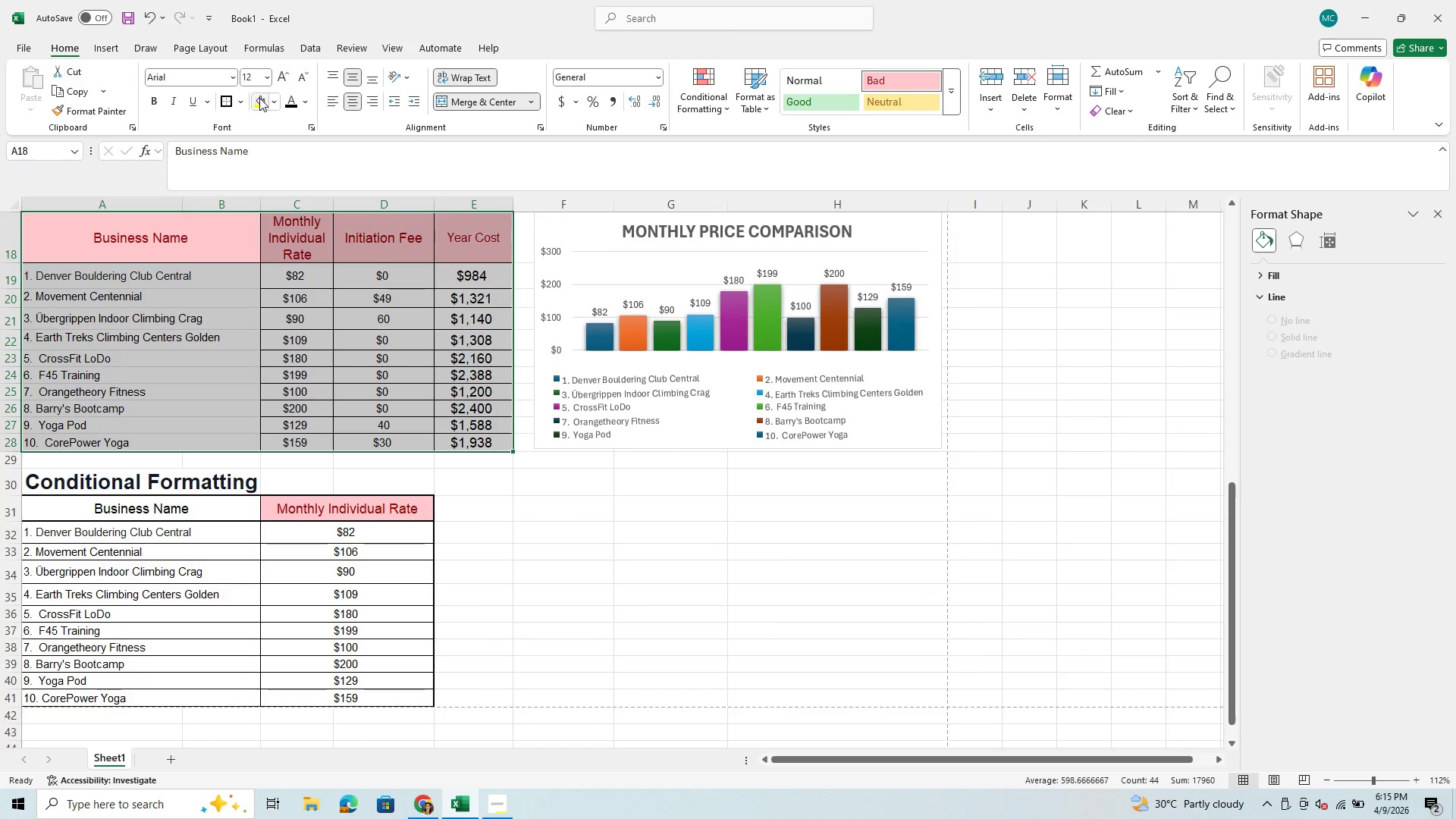 
left_click([241, 100])
 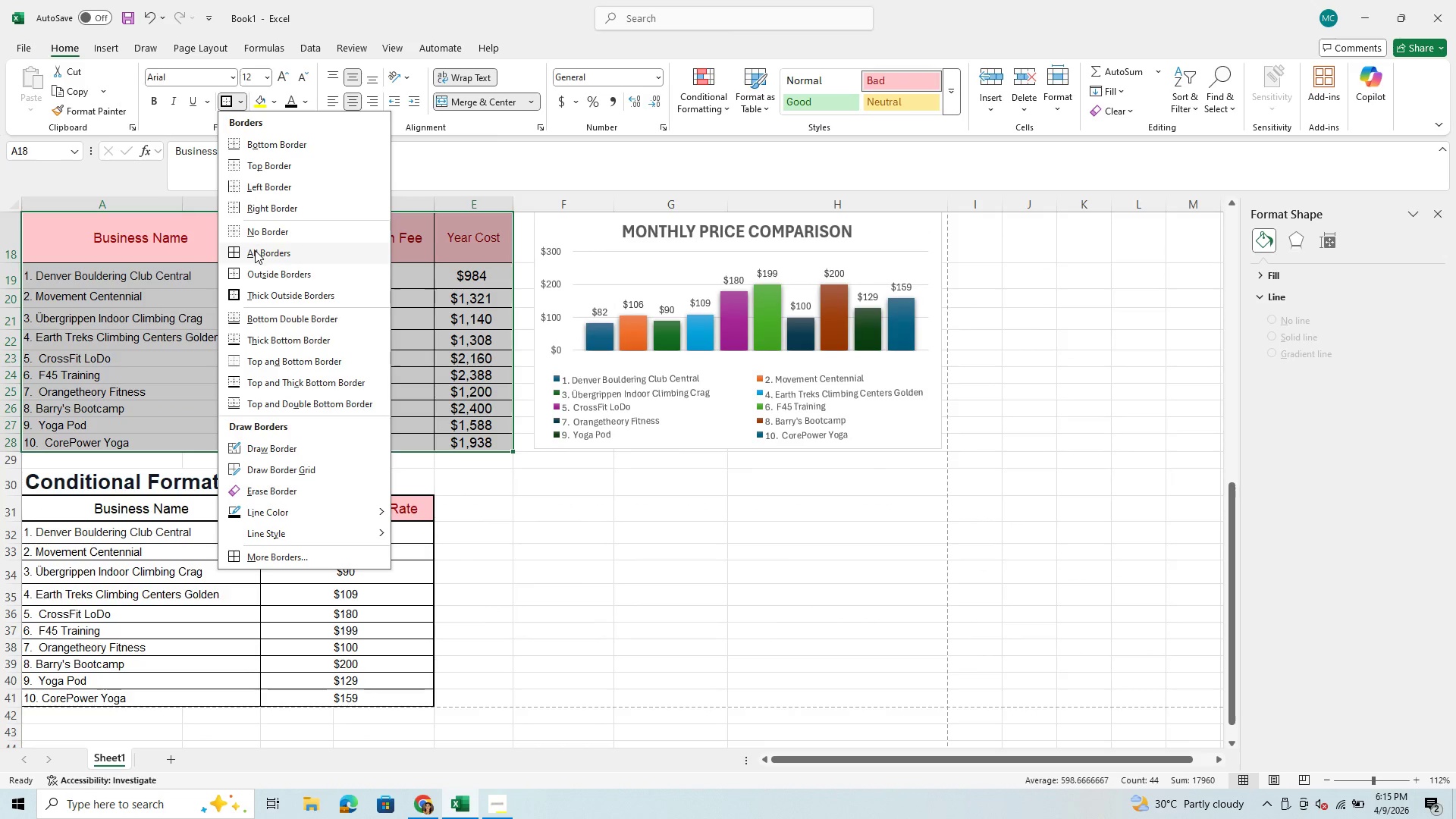 
left_click([256, 255])
 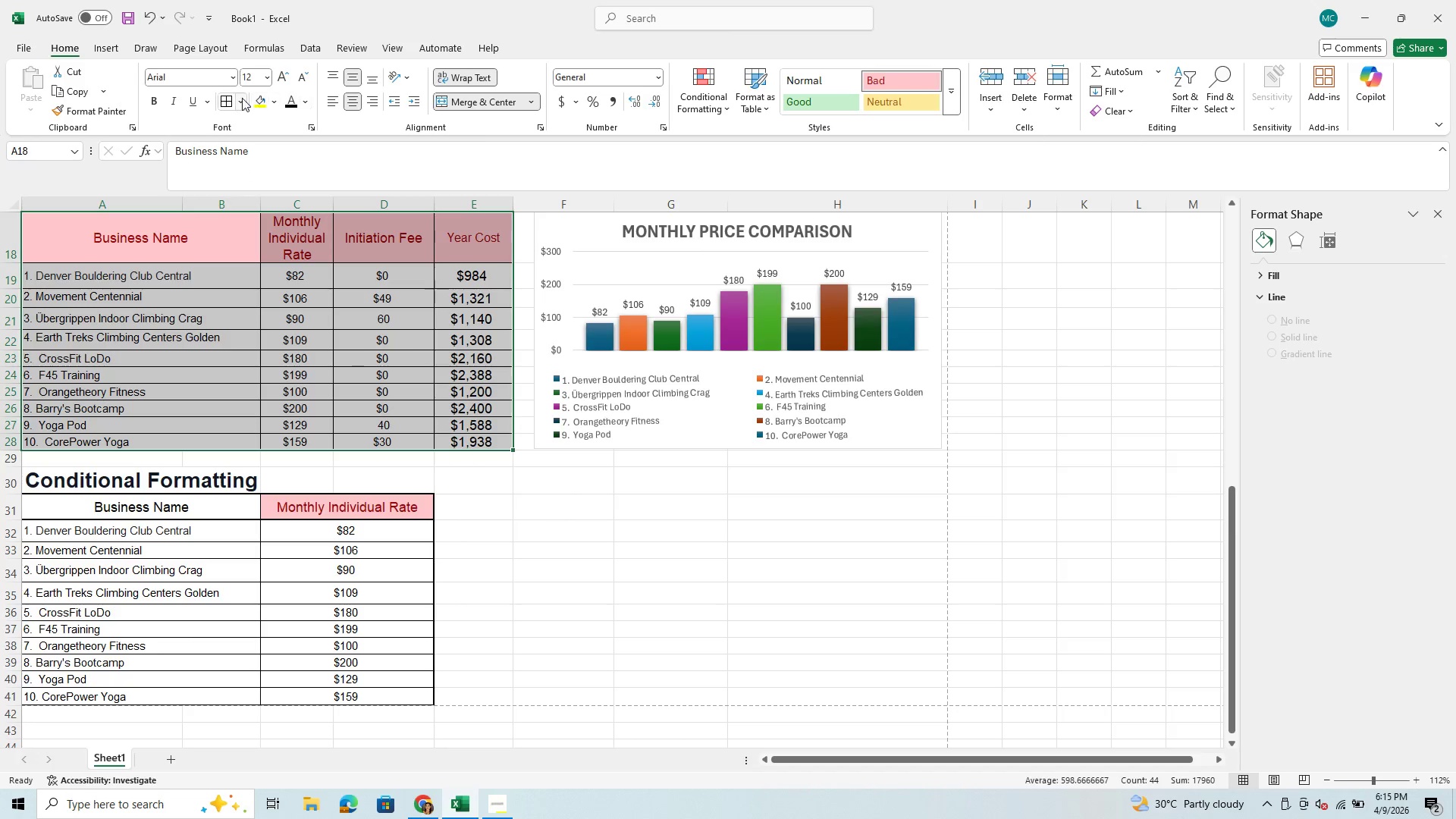 
left_click([240, 98])
 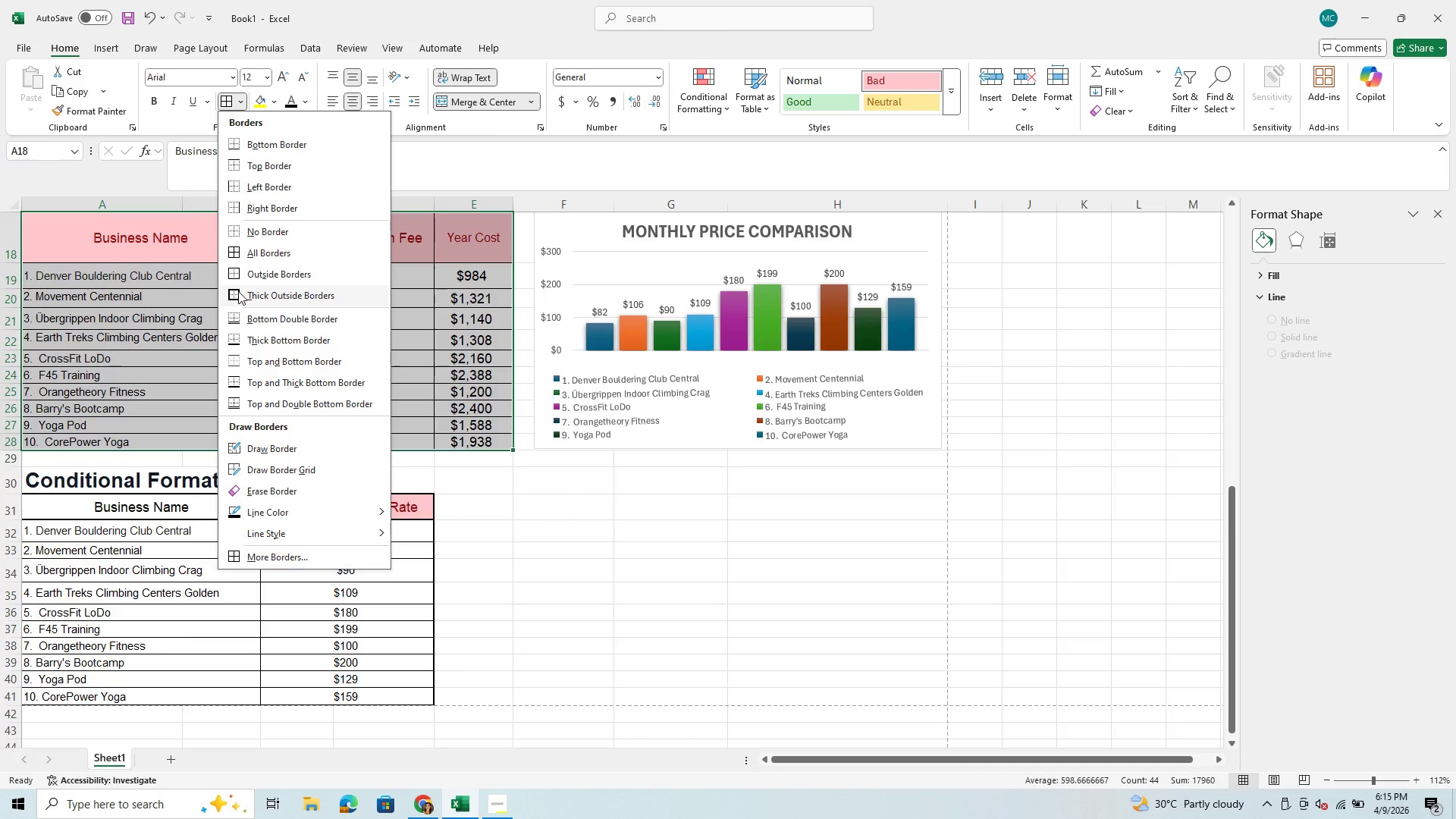 
left_click([238, 291])
 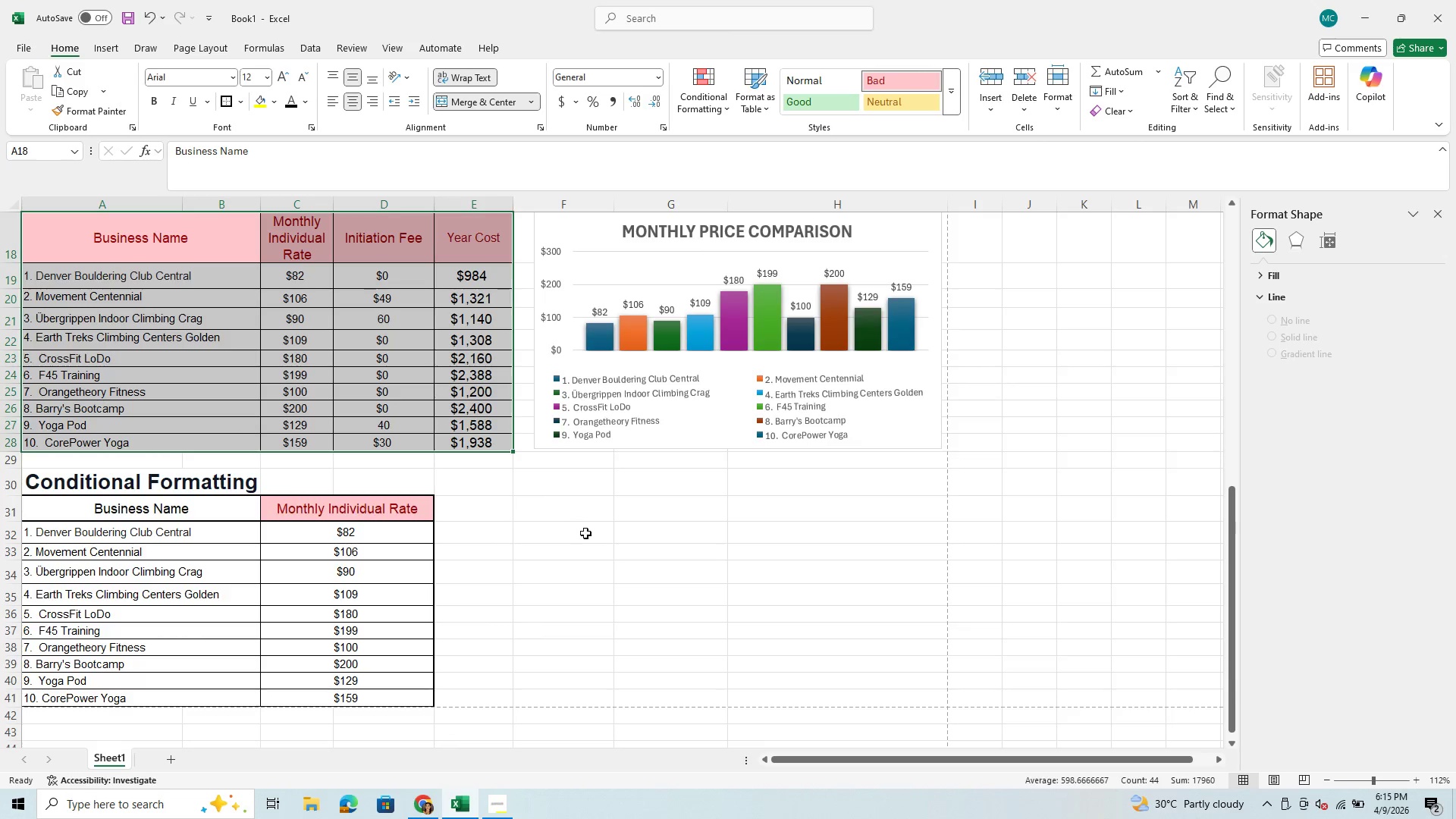 
left_click([586, 535])
 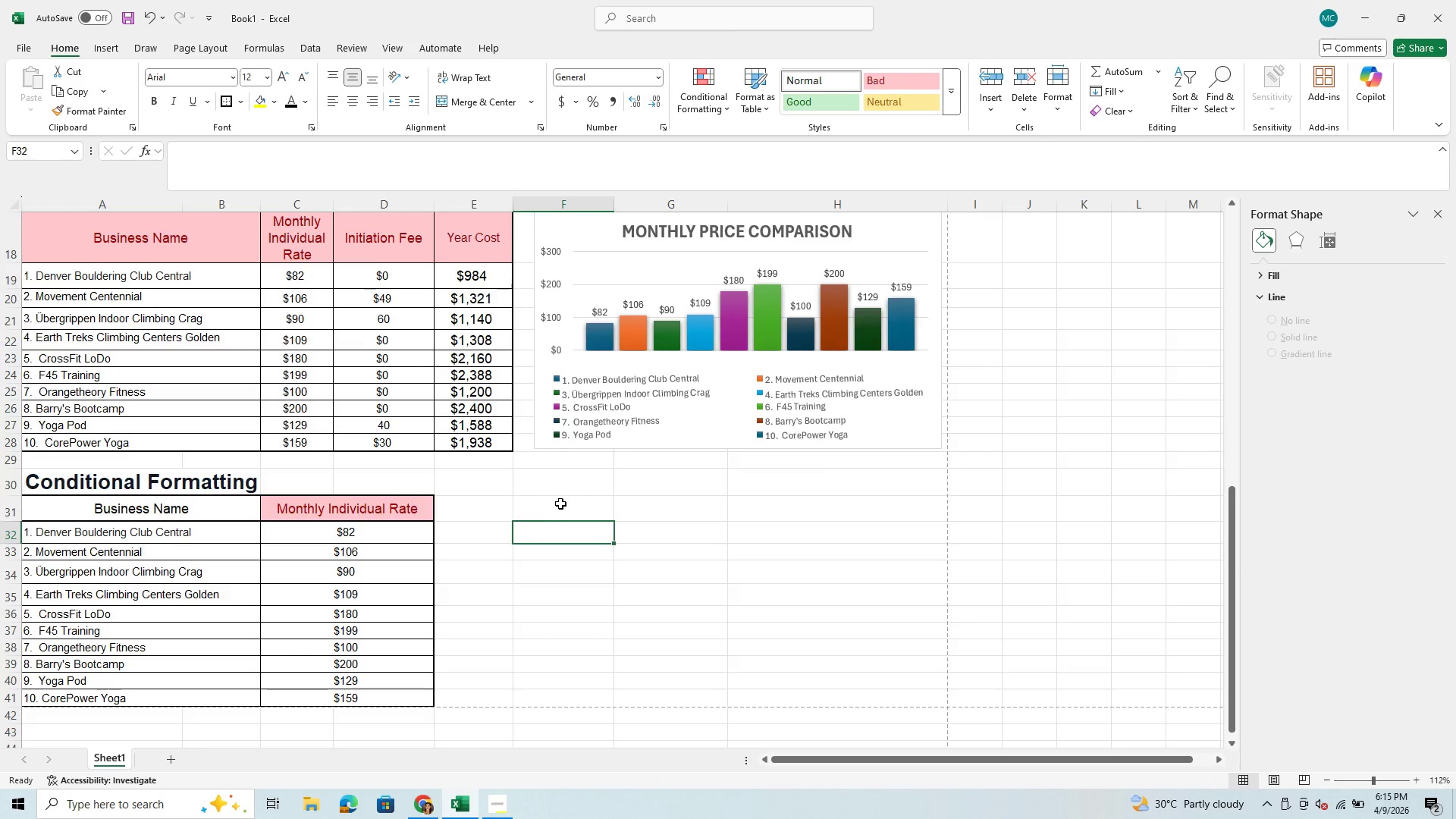 
scroll: coordinate [560, 504], scroll_direction: up, amount: 3.0
 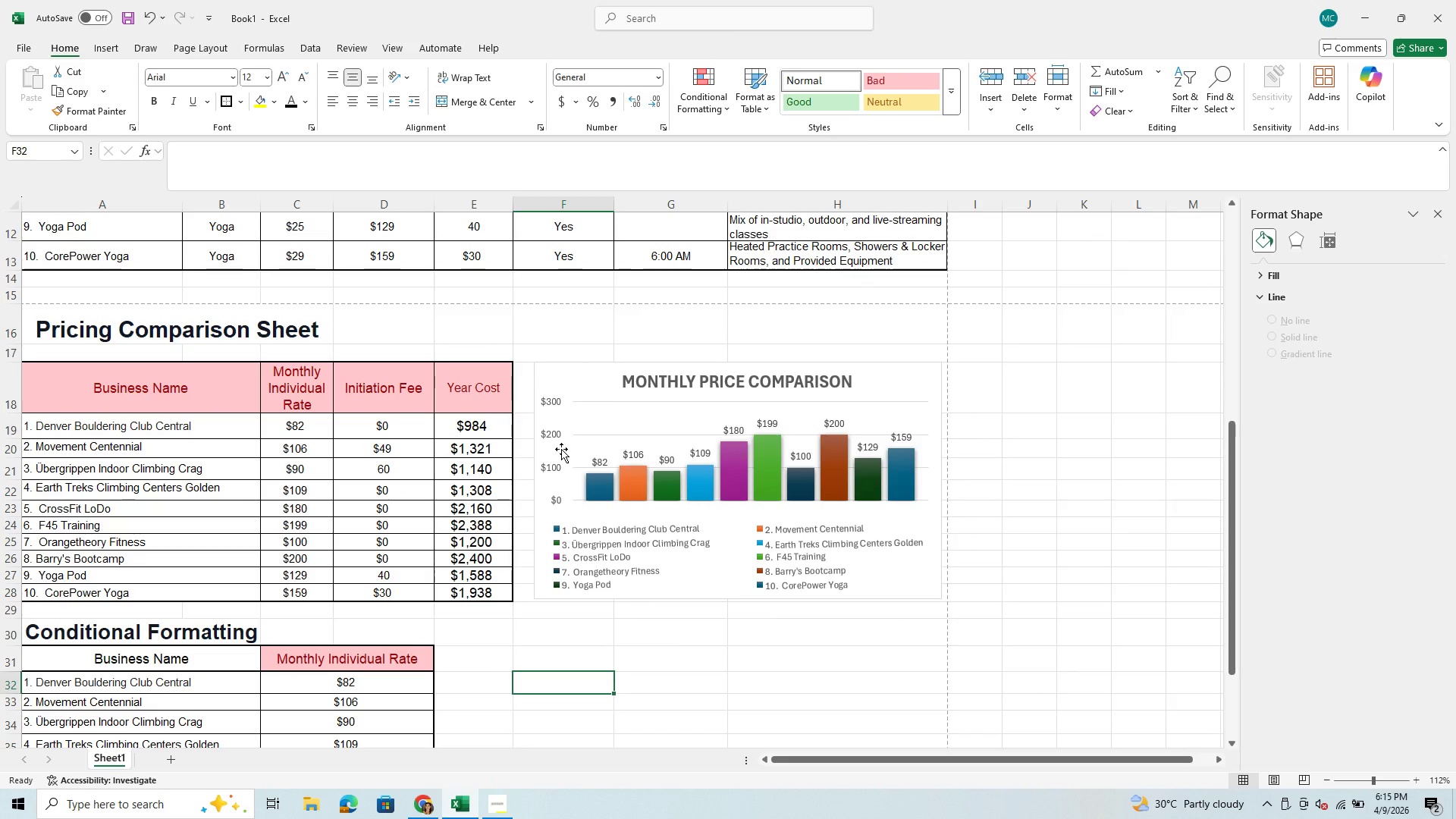 
scroll: coordinate [582, 538], scroll_direction: down, amount: 7.0
 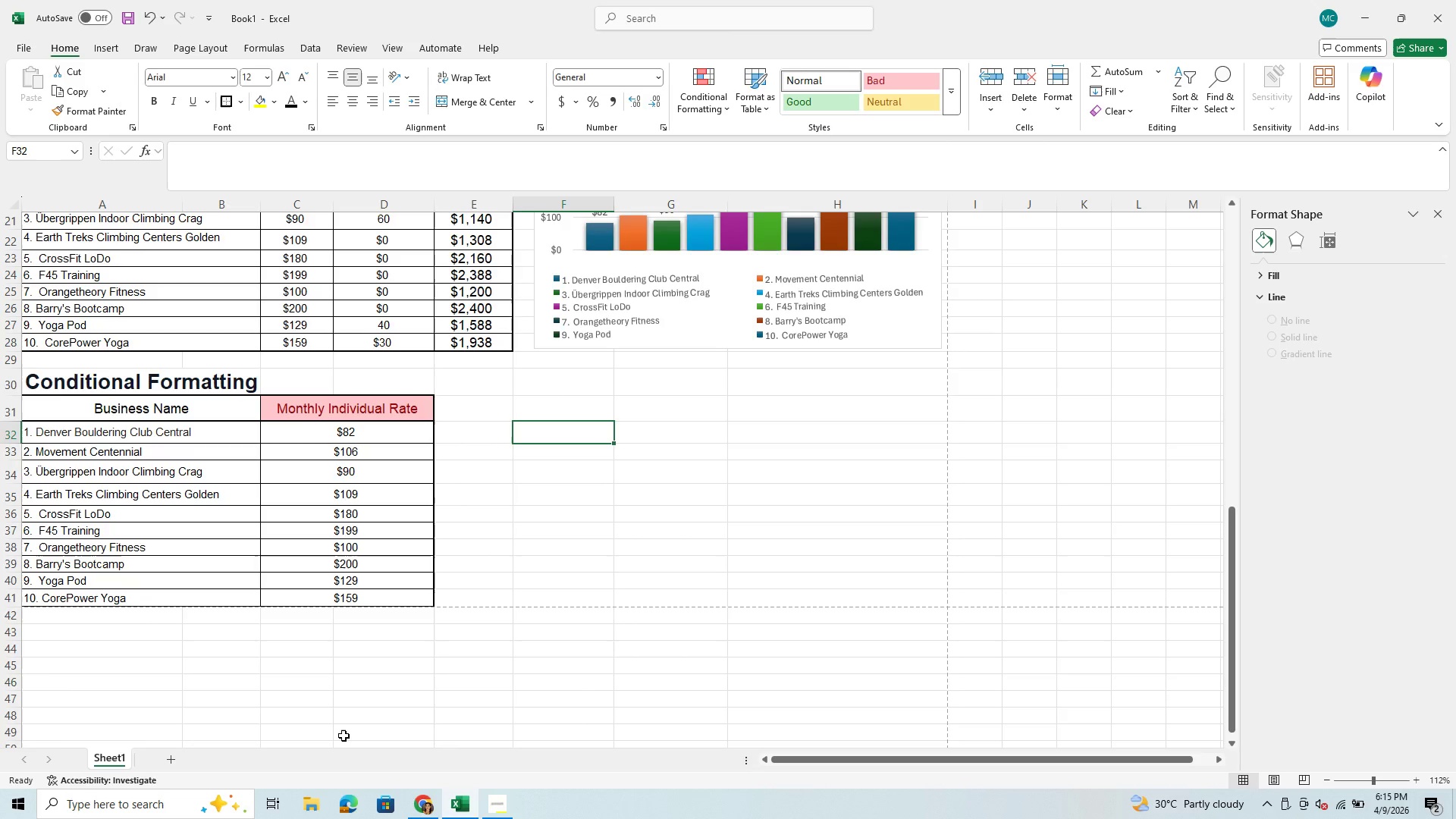 
wait(8.31)
 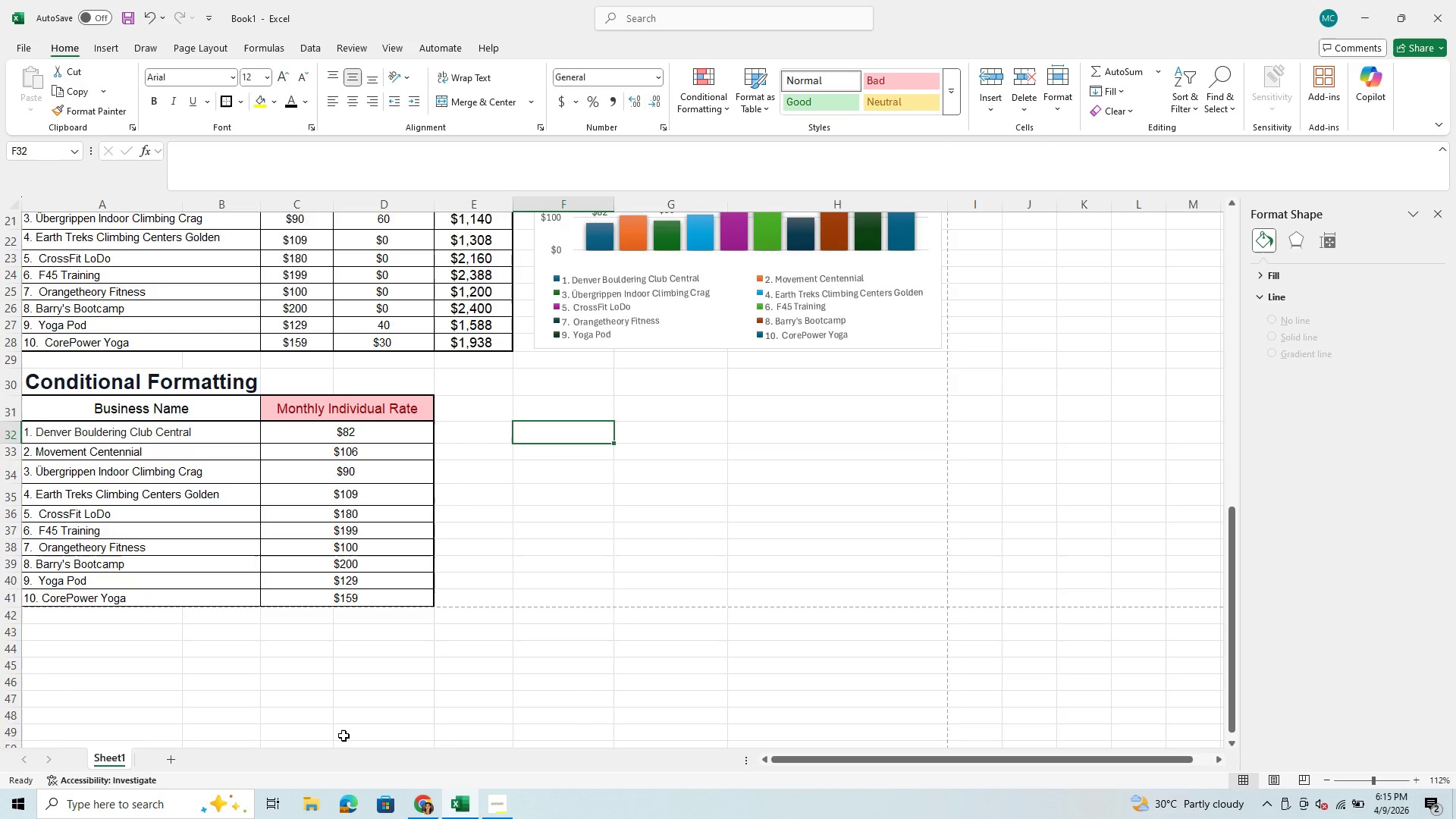 
left_click([494, 803])